 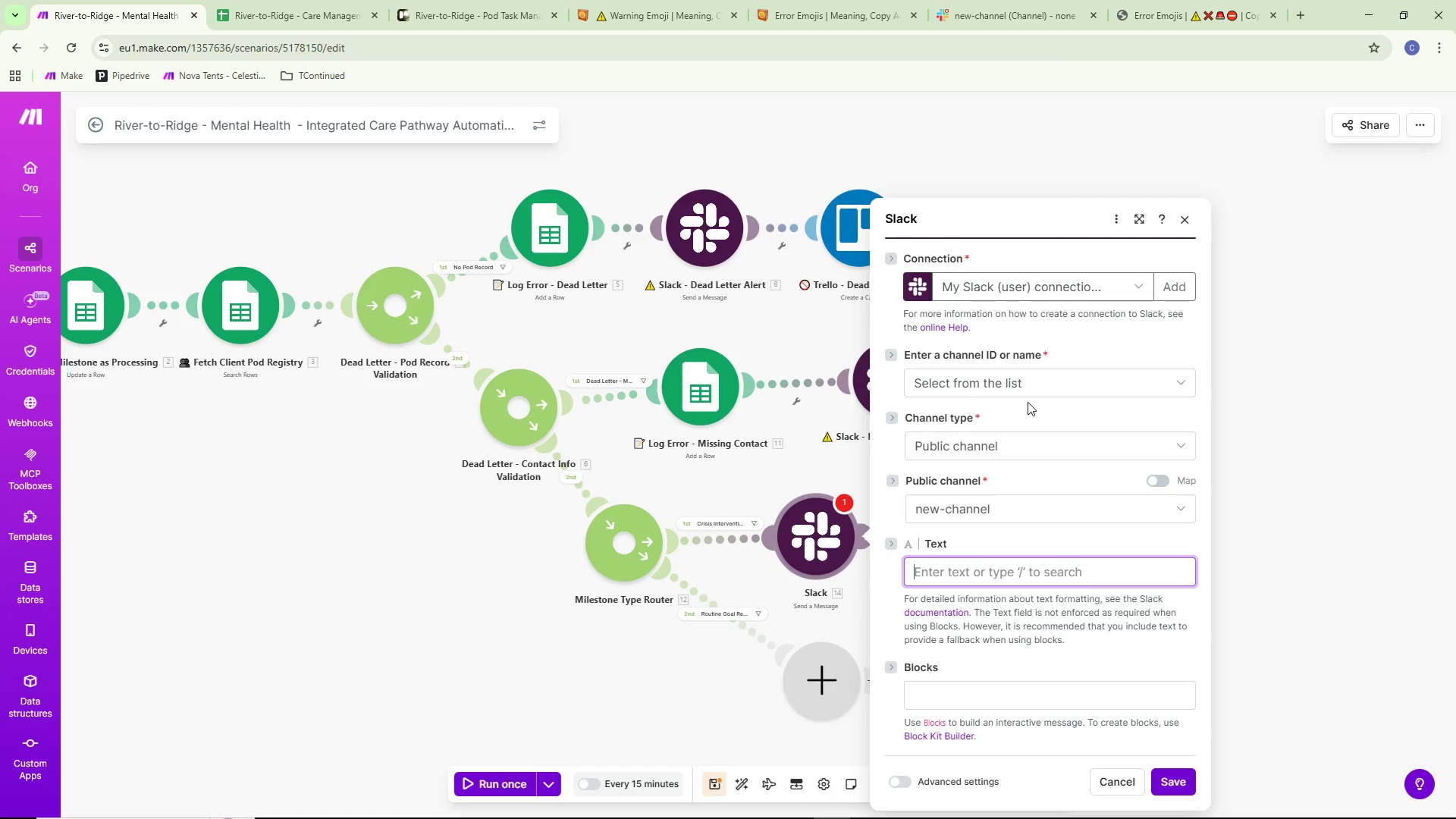 
left_click([310, 0])
 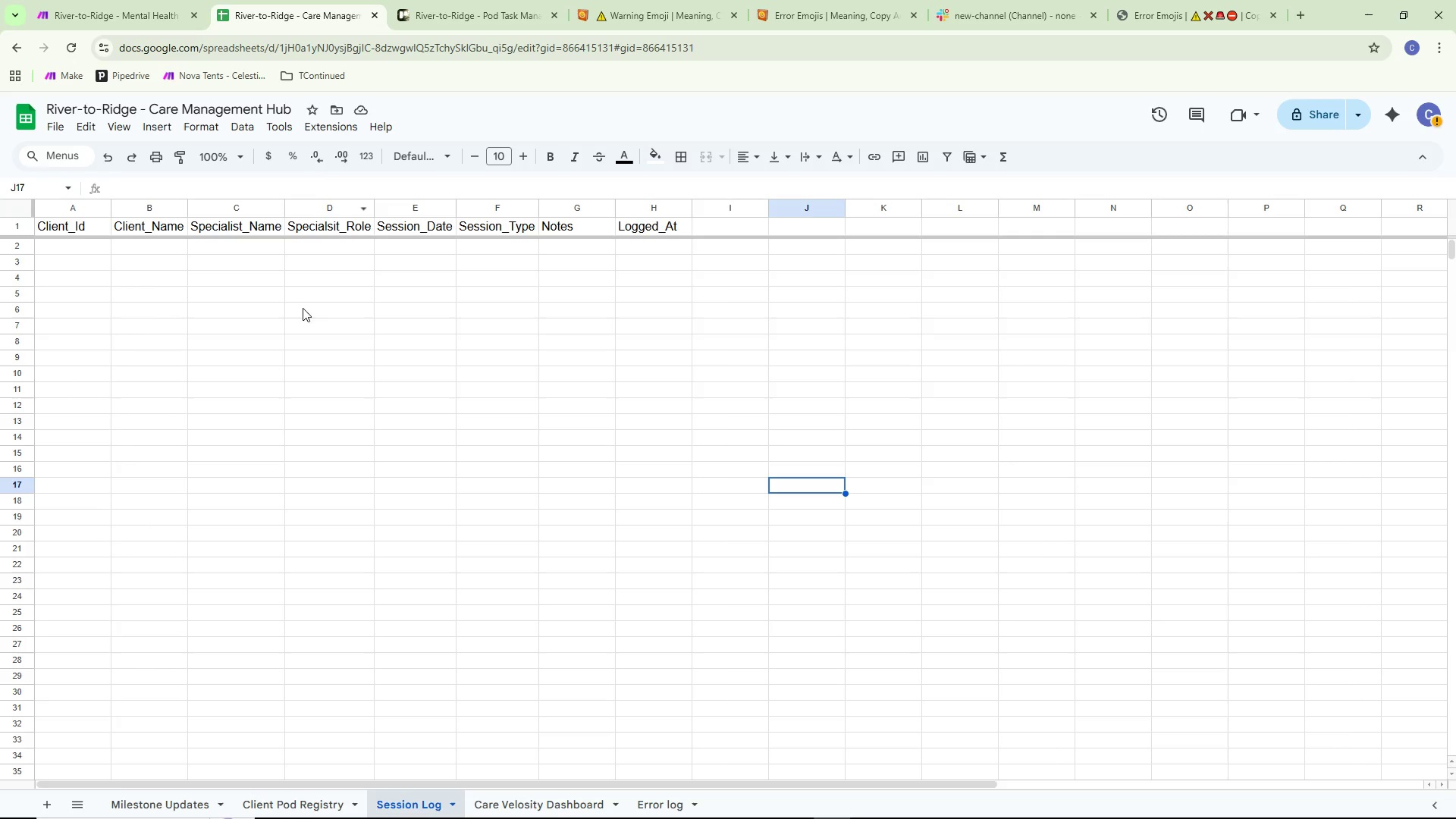 
wait(7.7)
 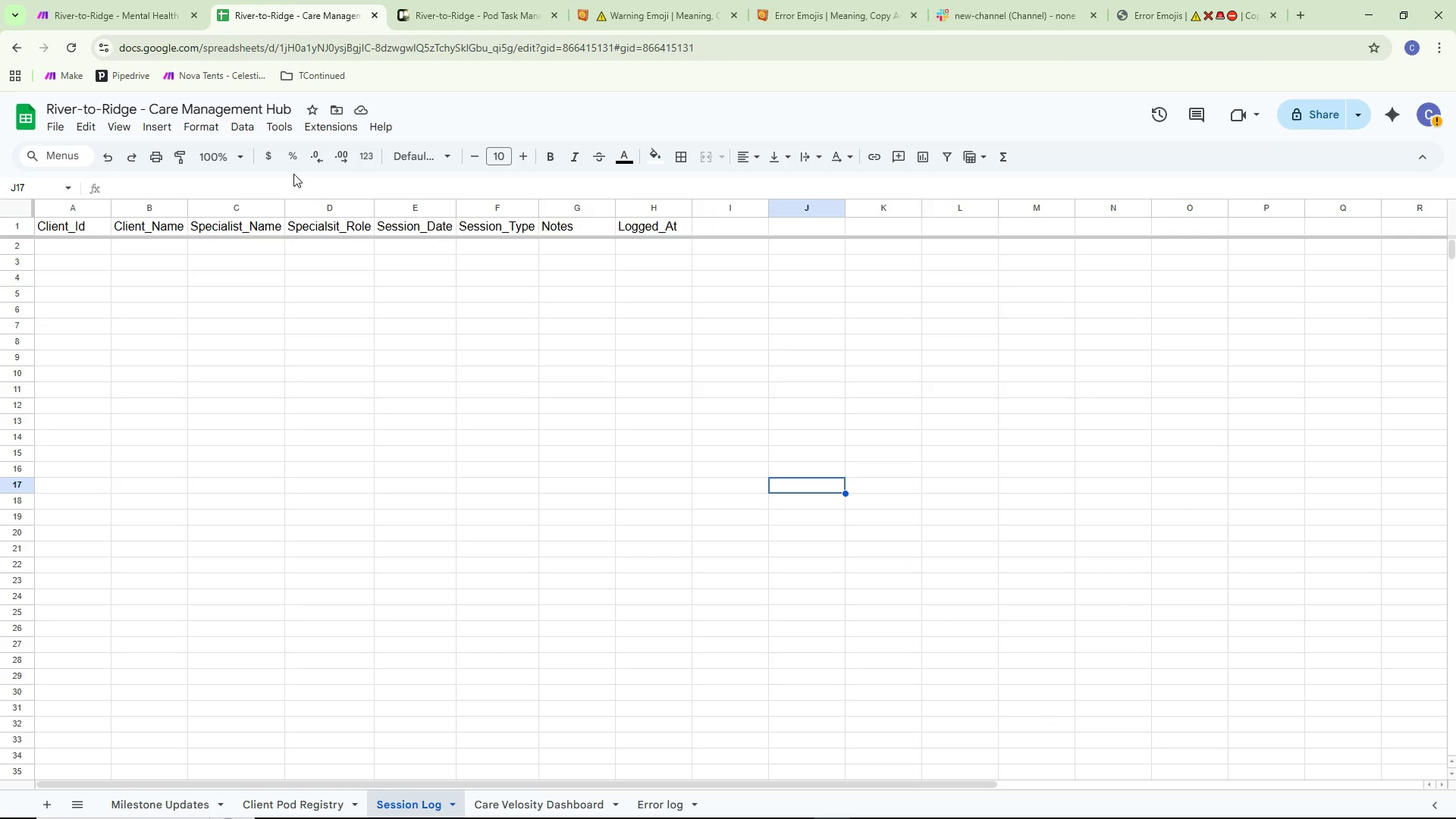 
left_click([147, 803])
 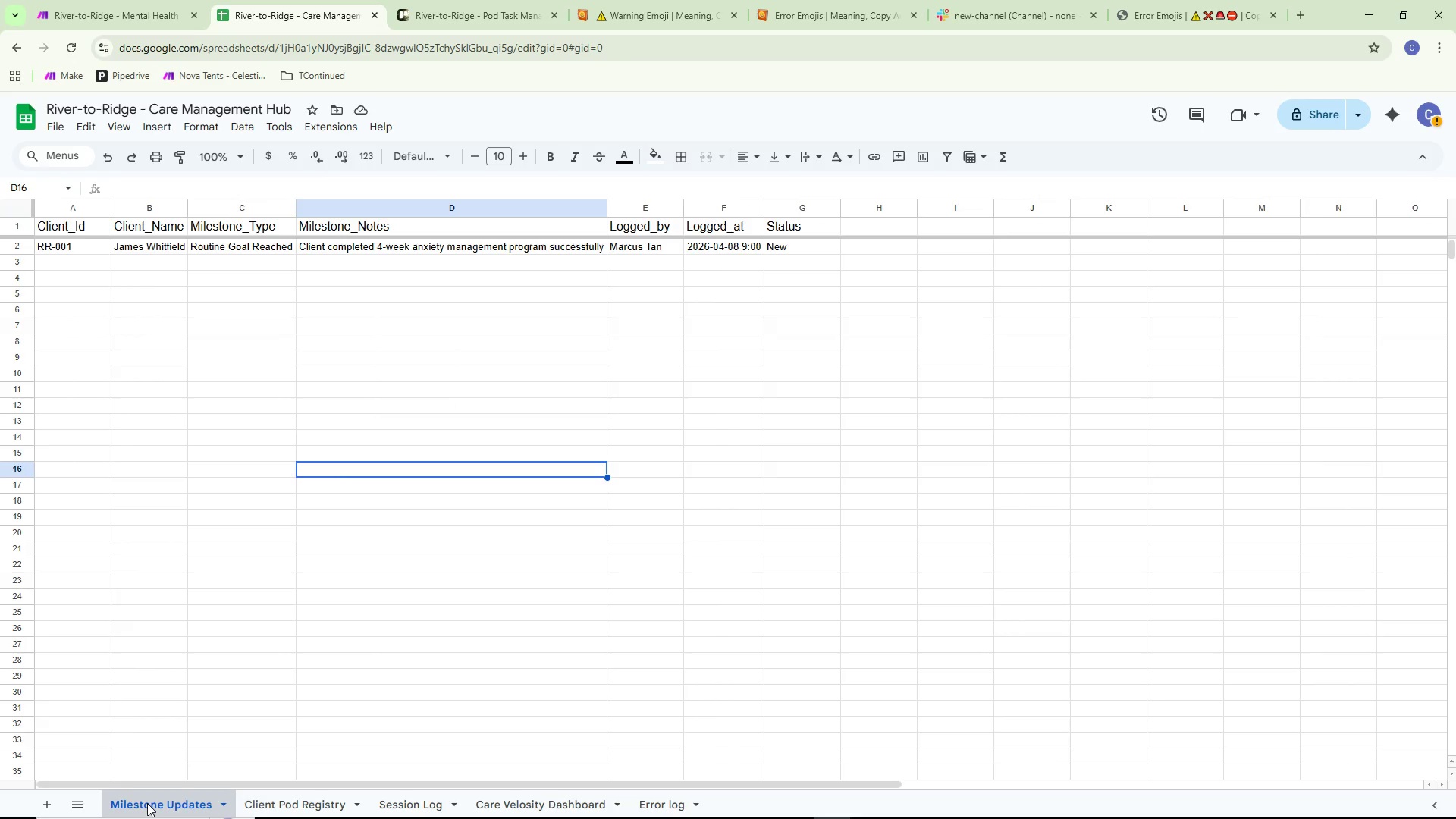 
wait(16.91)
 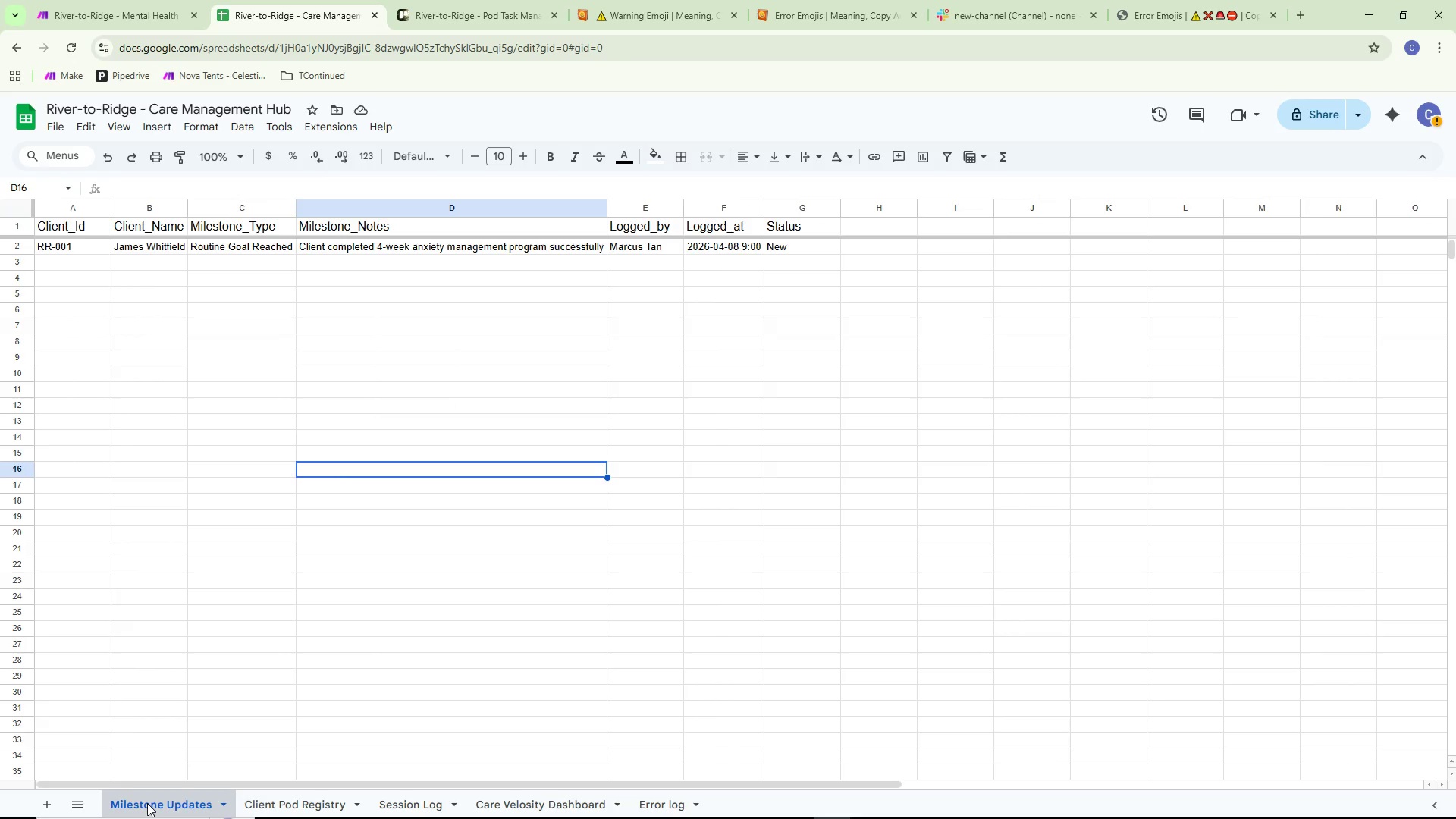 
left_click([66, 0])
 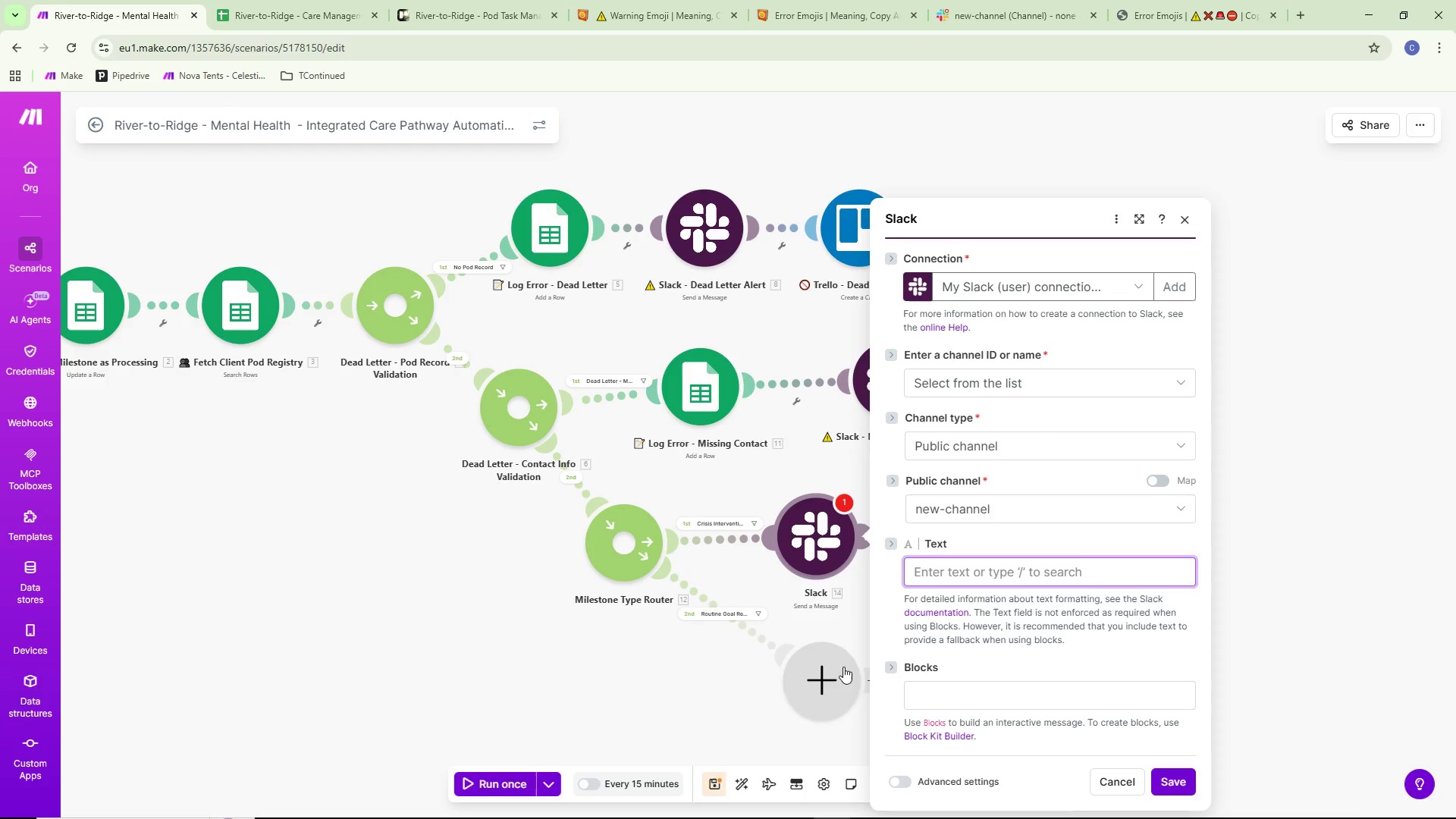 
scroll: coordinate [1116, 651], scroll_direction: down, amount: 3.0
 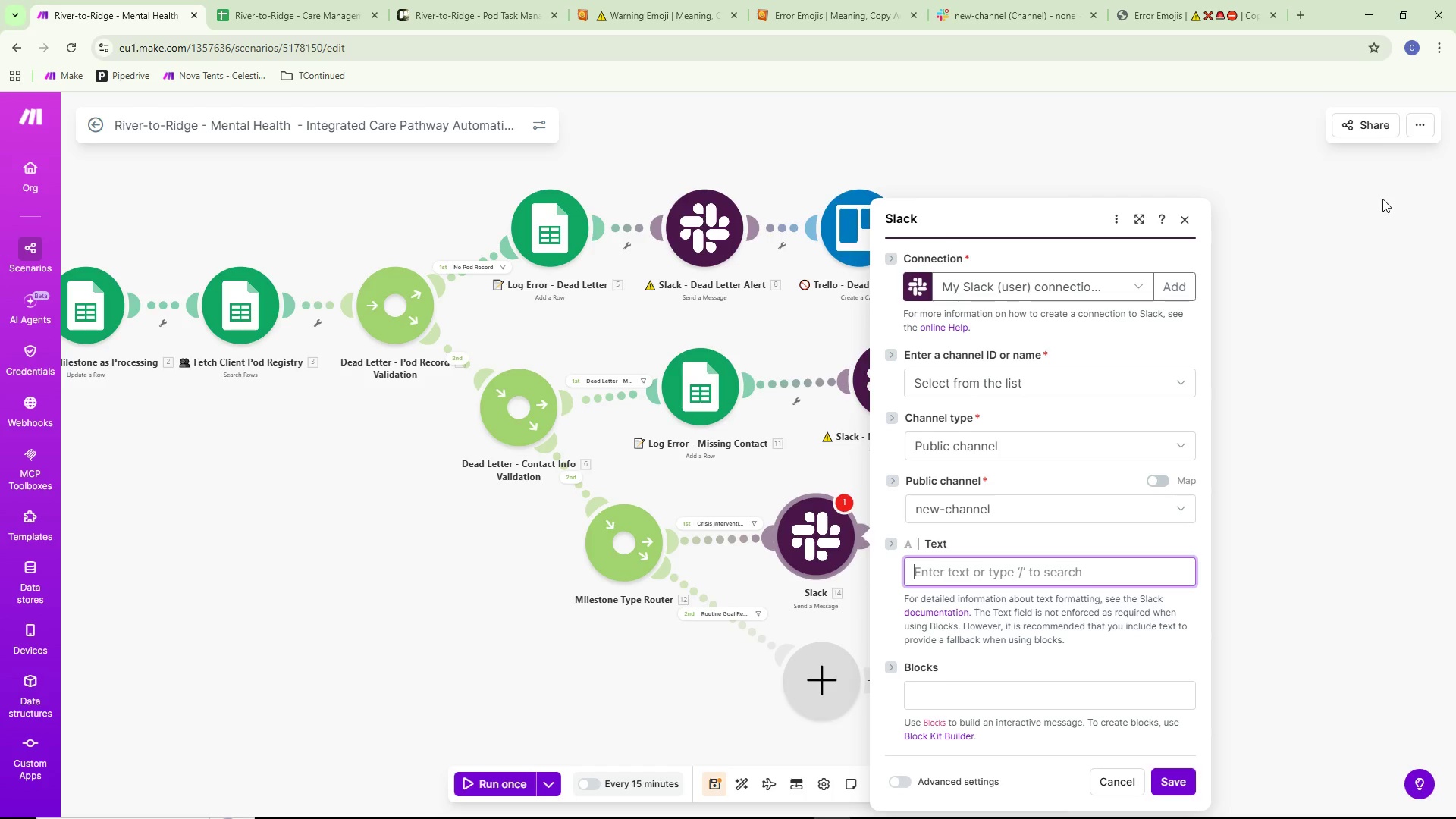 
wait(22.49)
 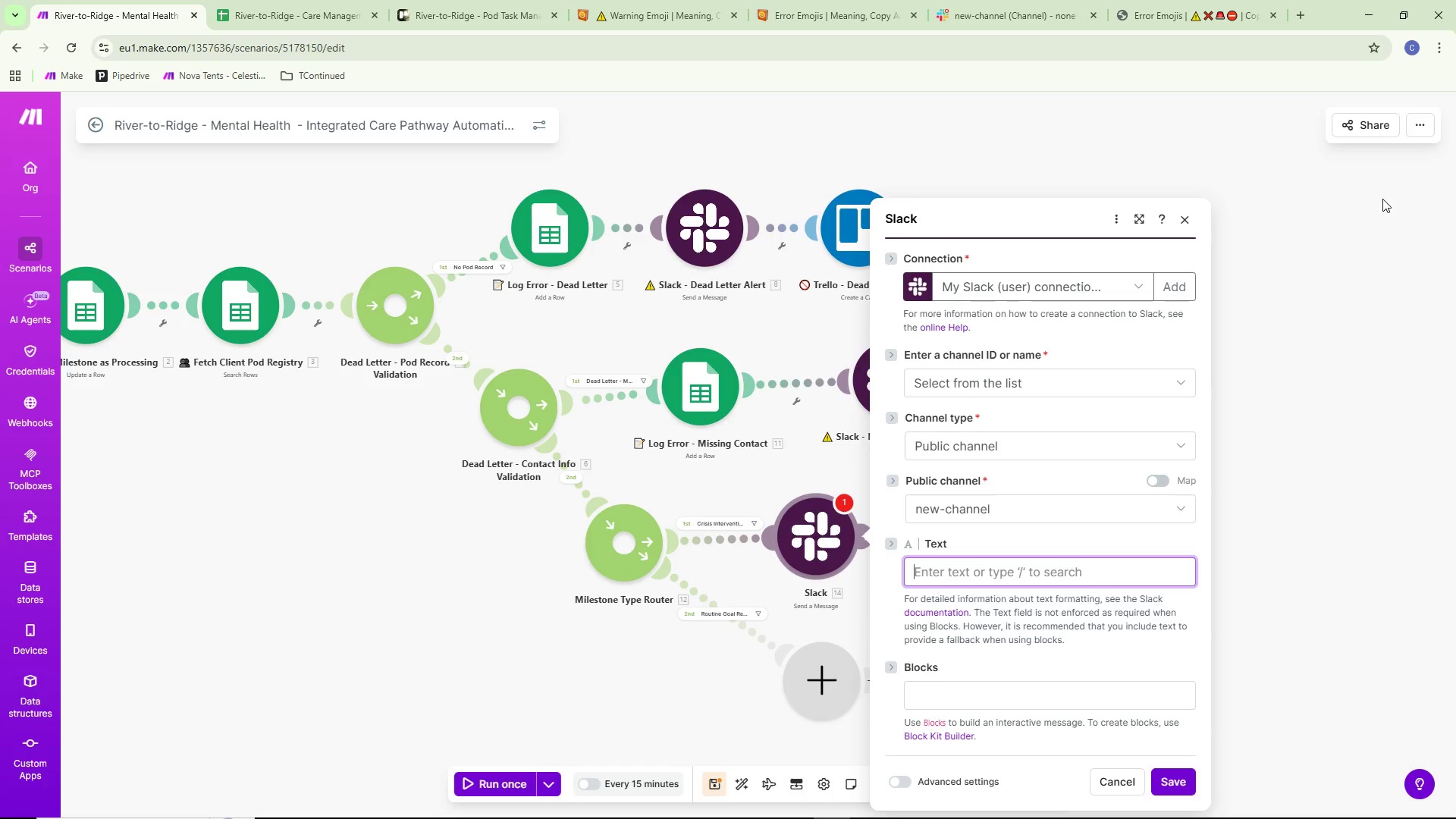 
left_click([450, 0])
 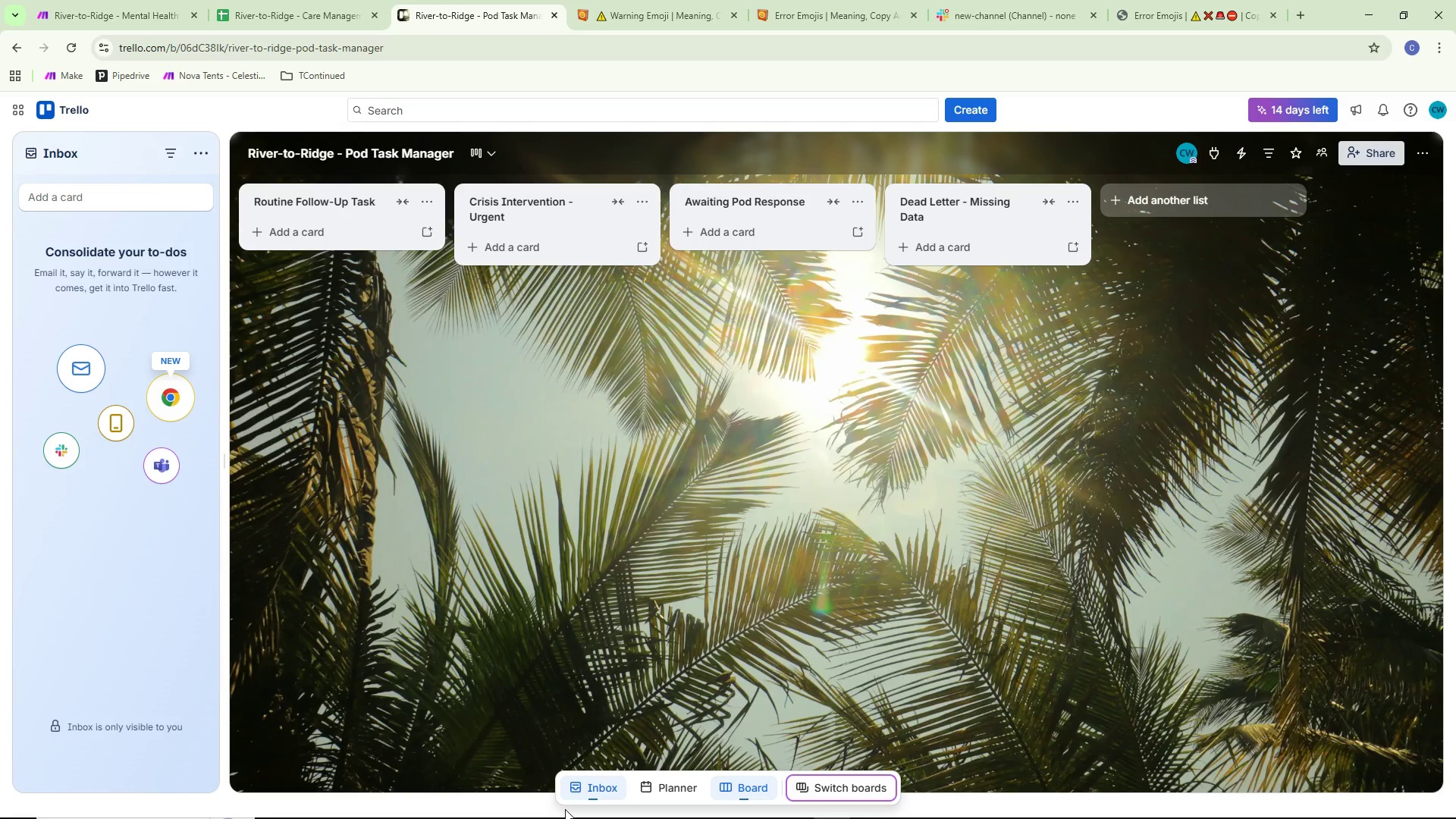 
wait(45.59)
 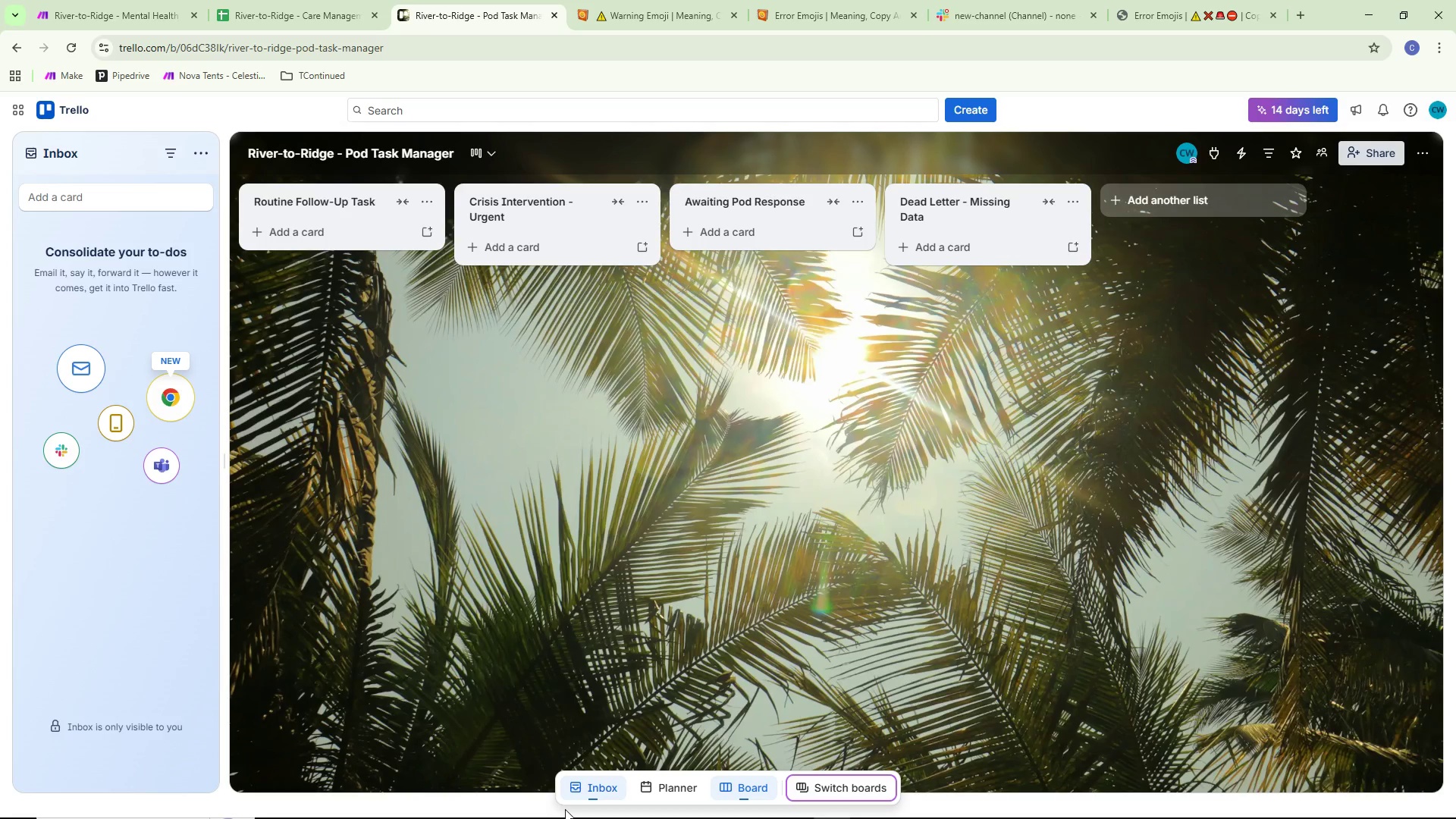 
key(Meta+MetaLeft)
 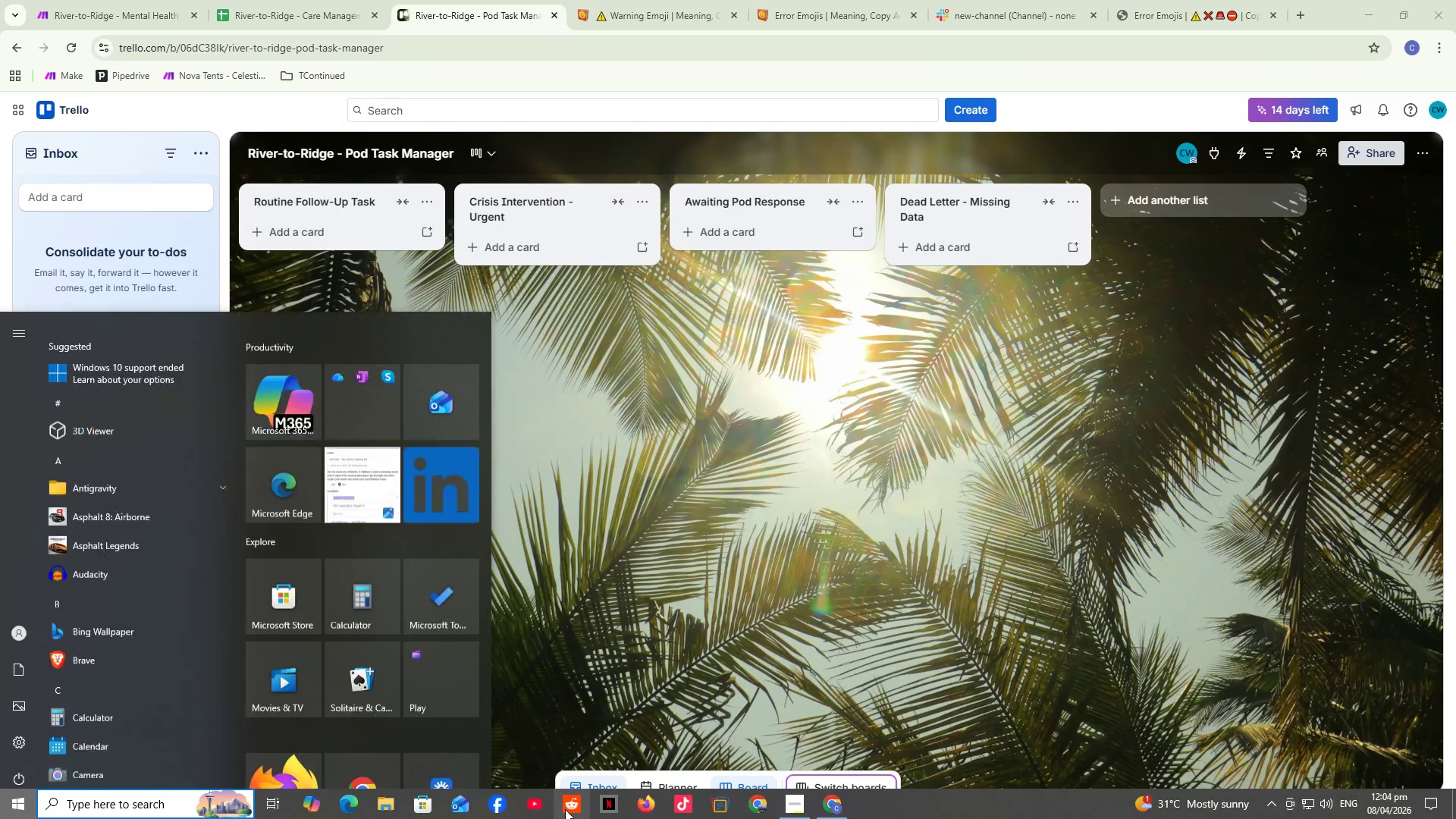 
key(Alt+AltLeft)
 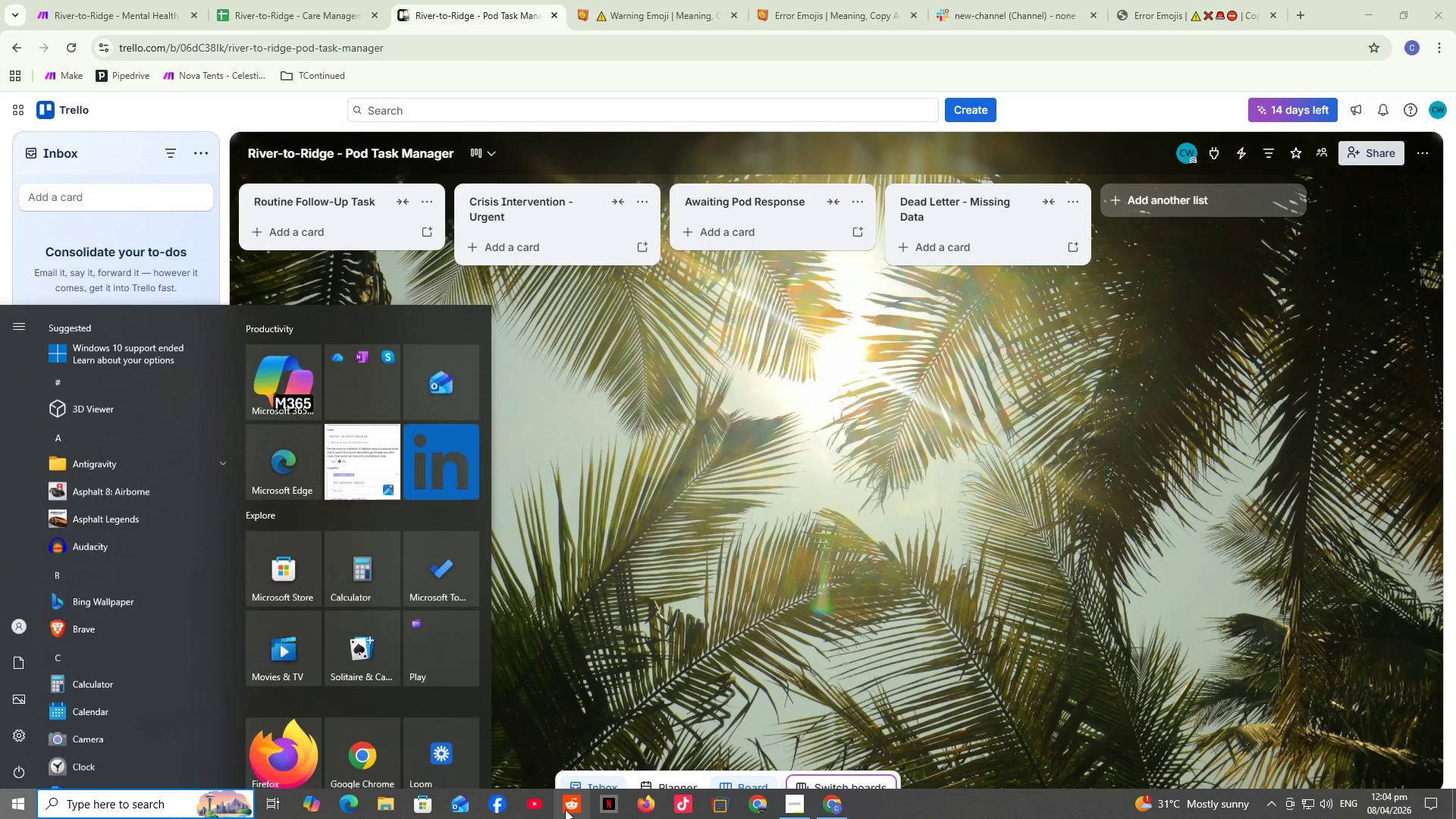 
key(Alt+Tab)
 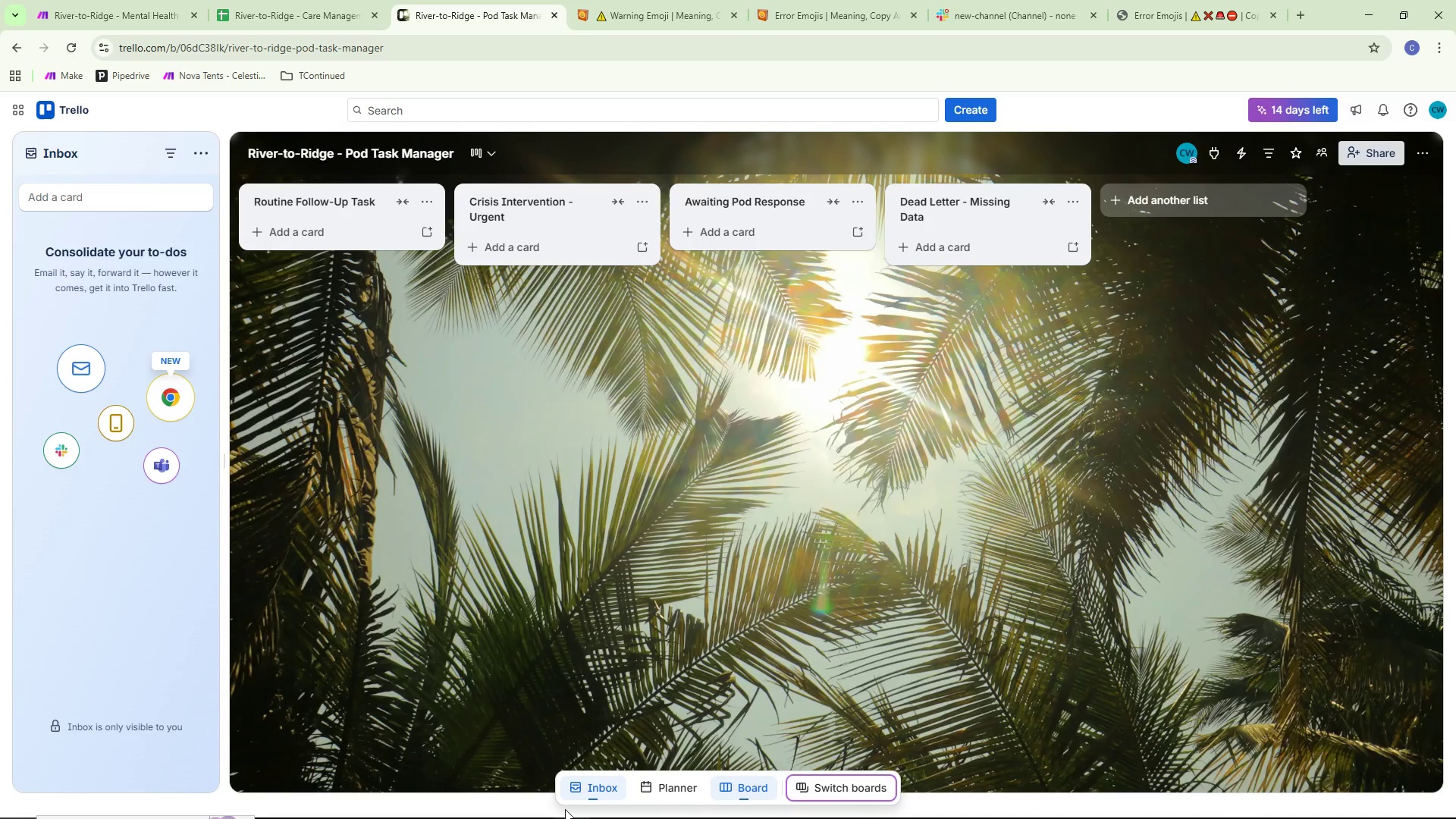 
key(Alt+AltLeft)
 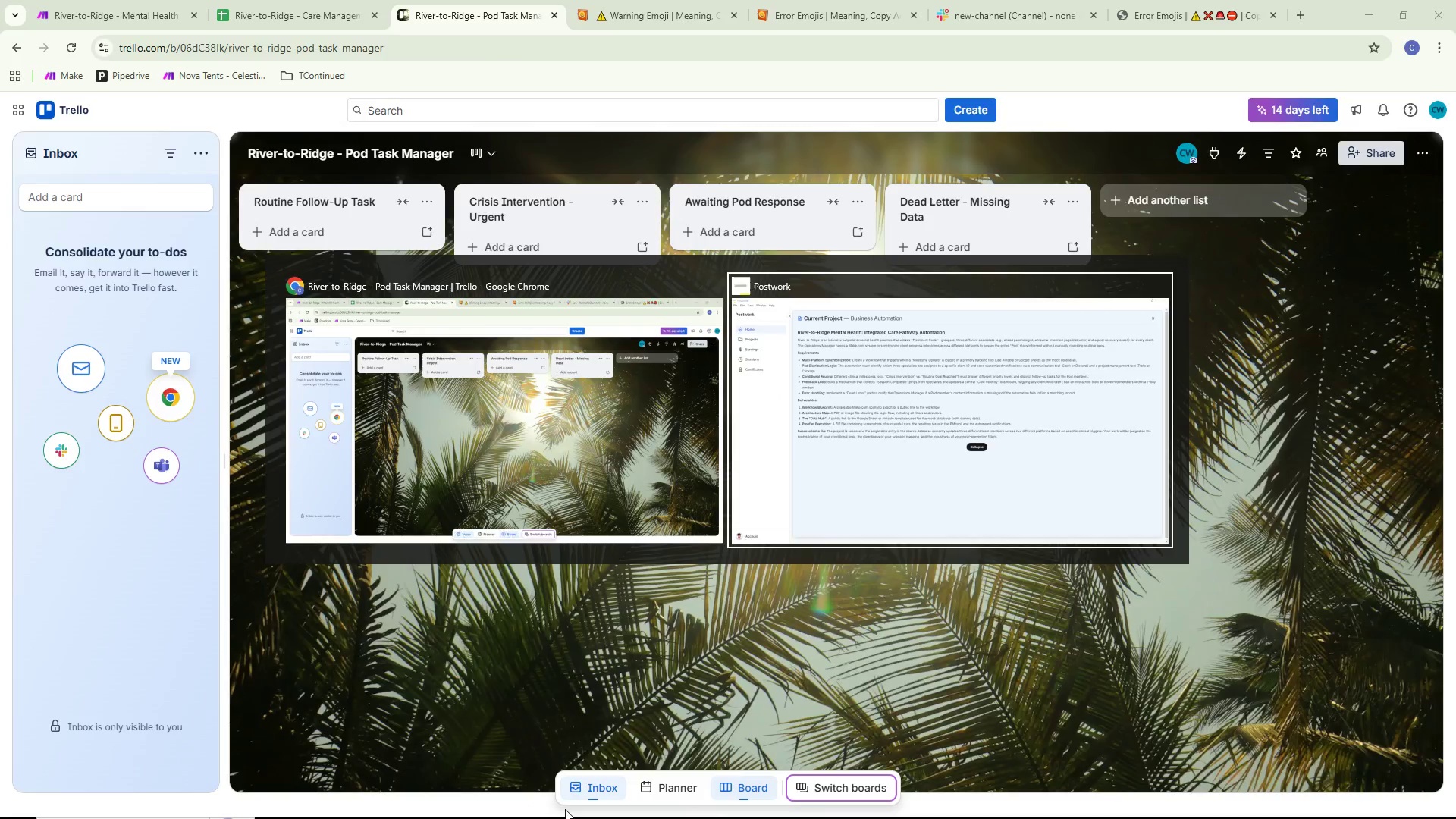 
key(Alt+Tab)